 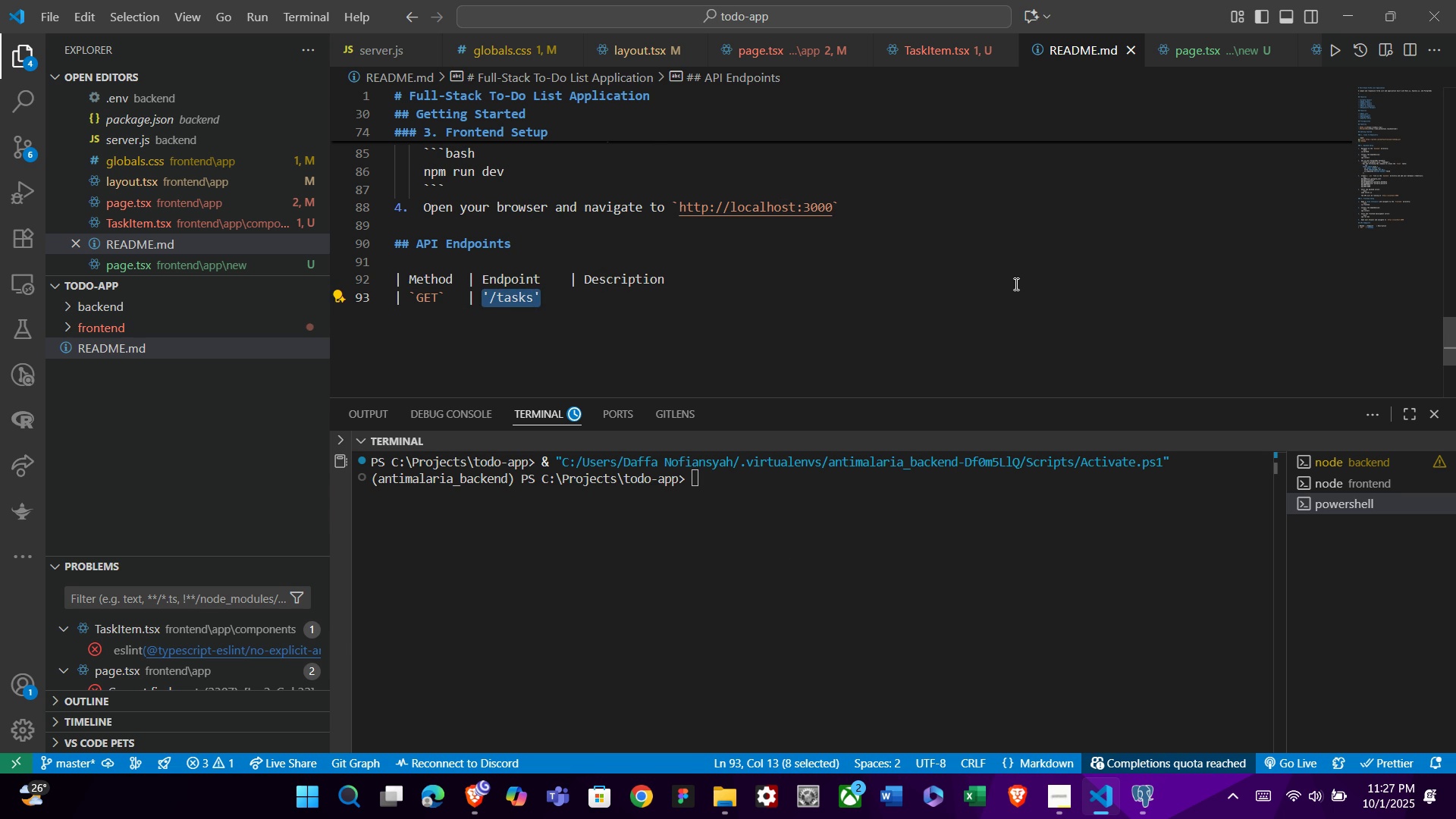 
key(ArrowRight)
 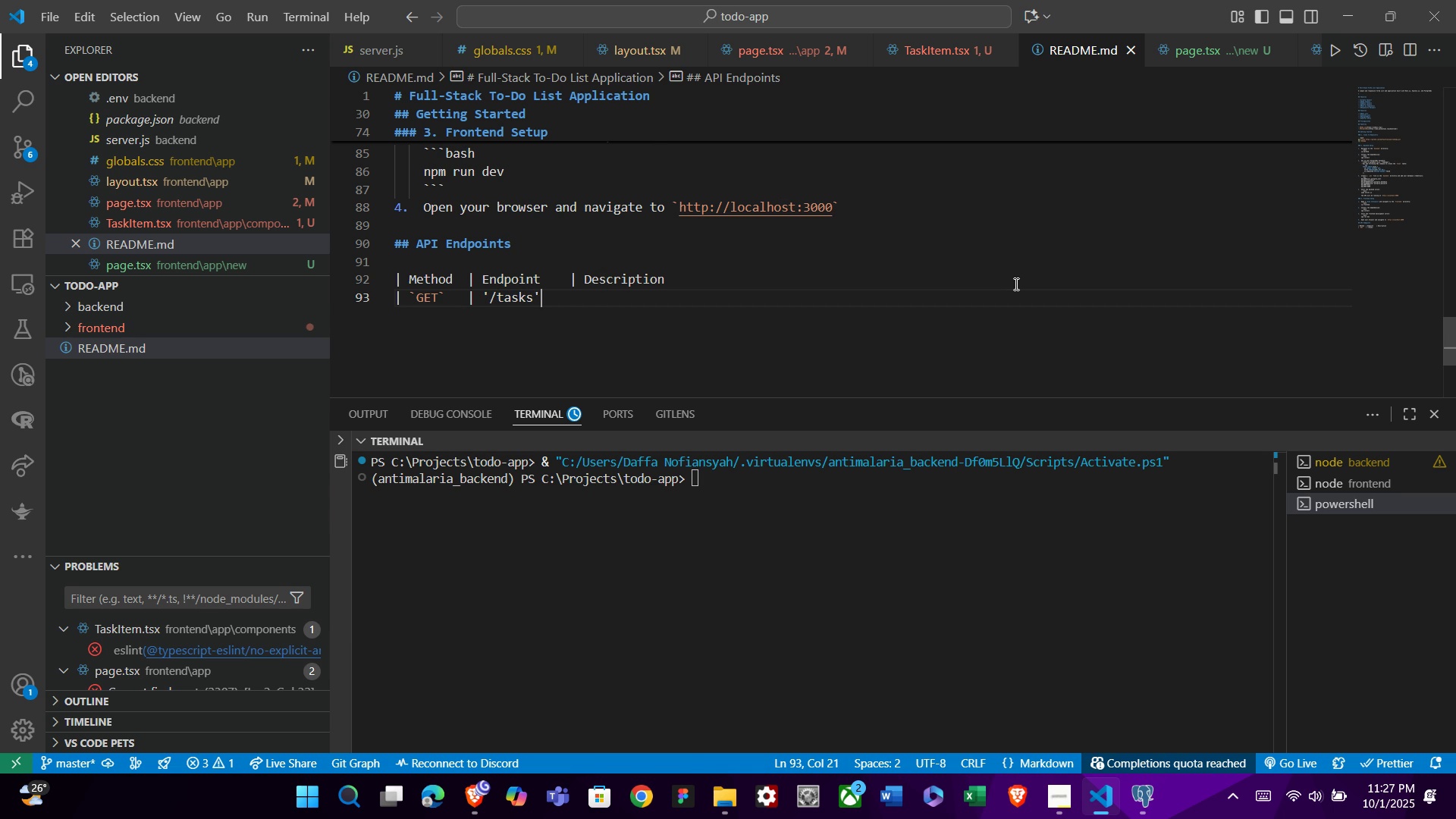 
key(Backquote)
 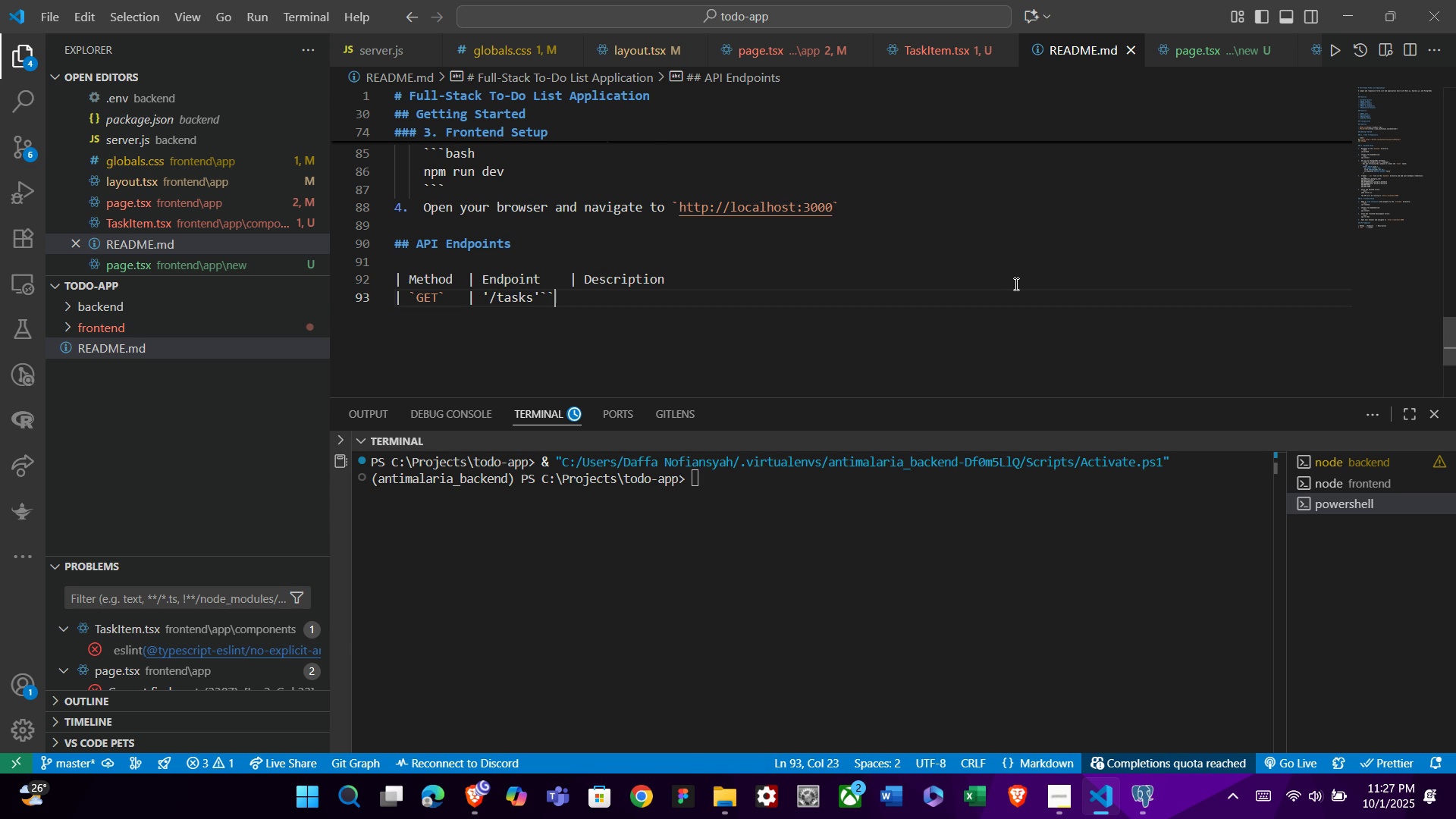 
key(Backquote)
 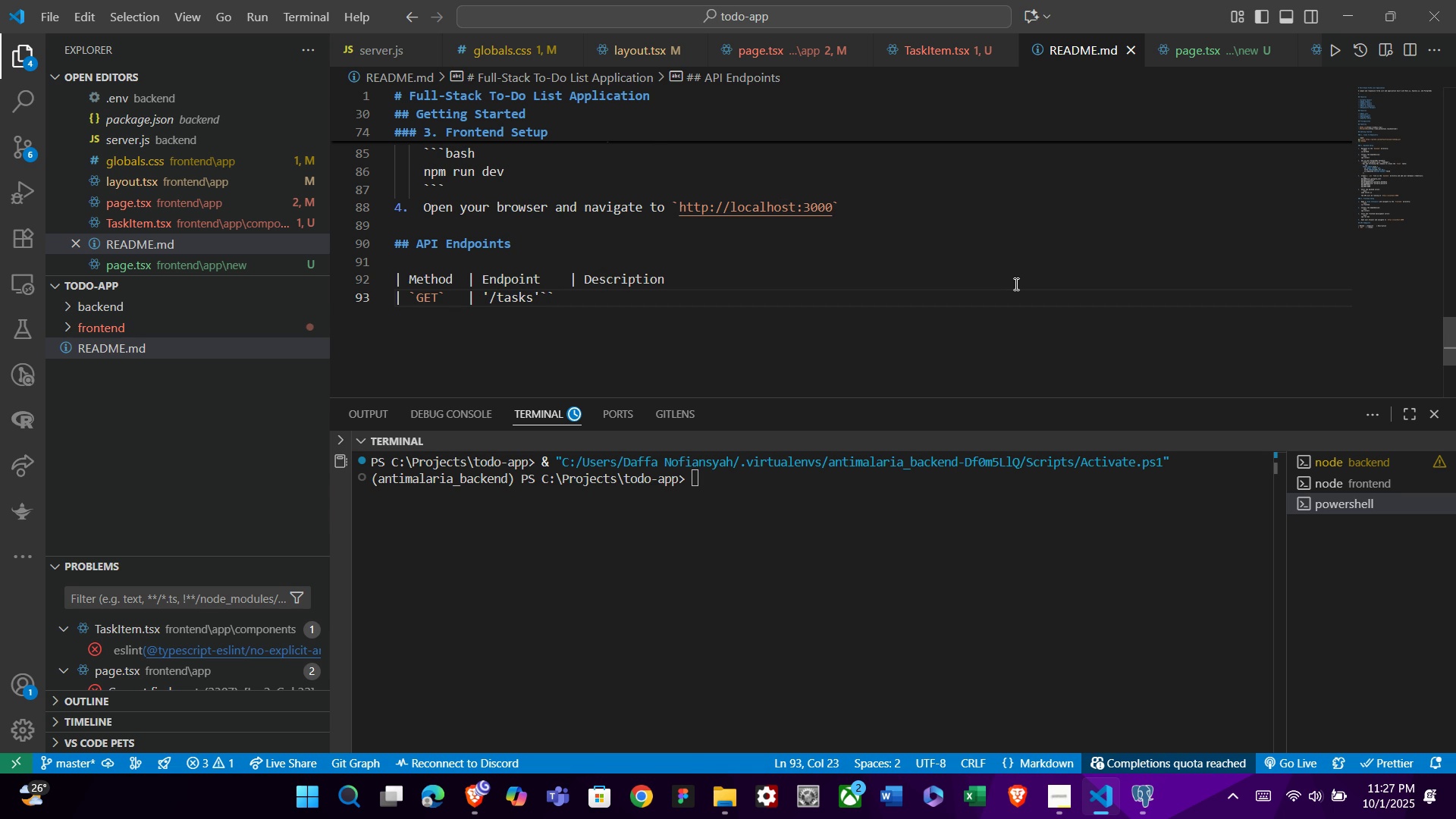 
key(Backspace)
 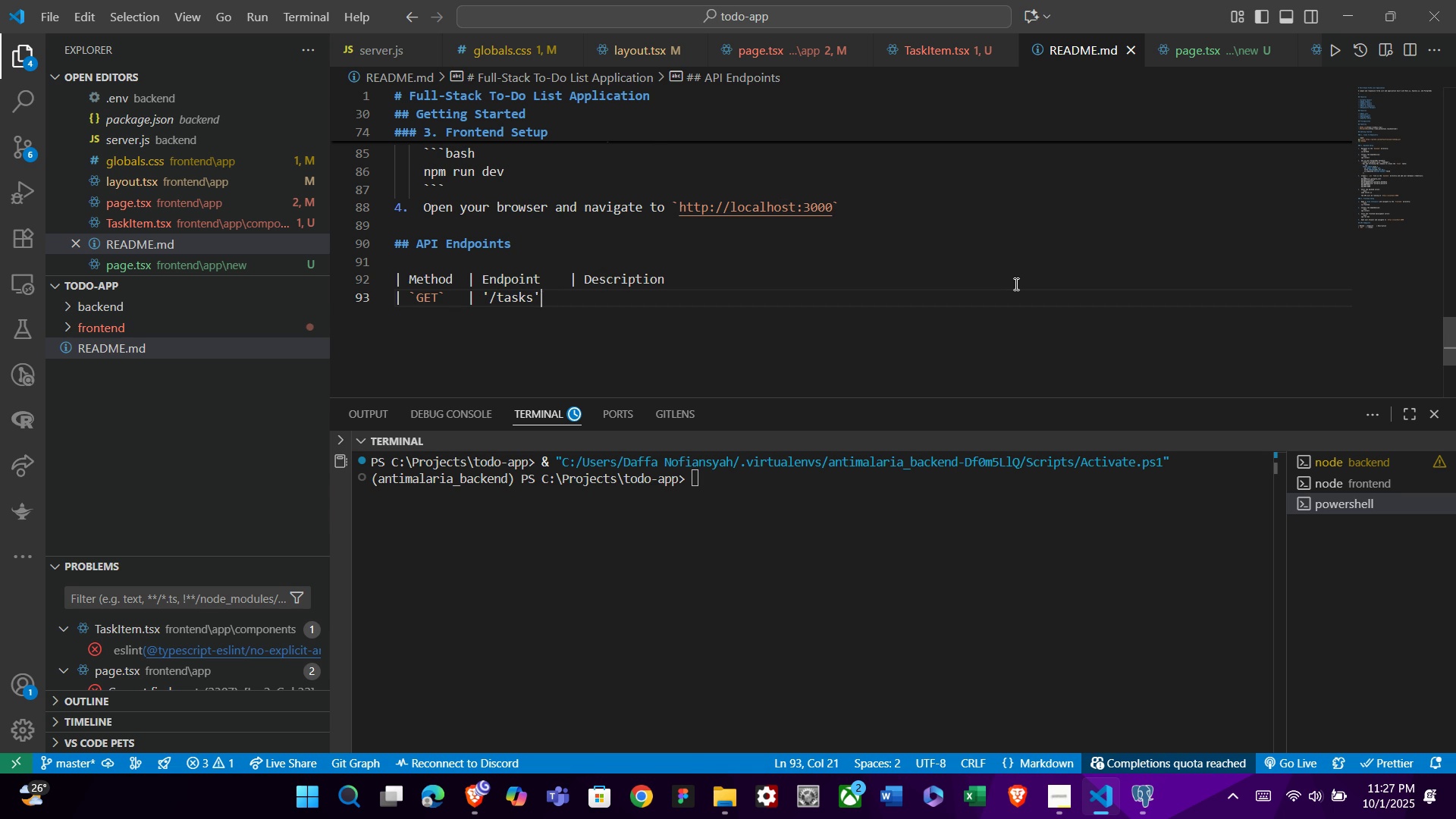 
key(Backspace)
 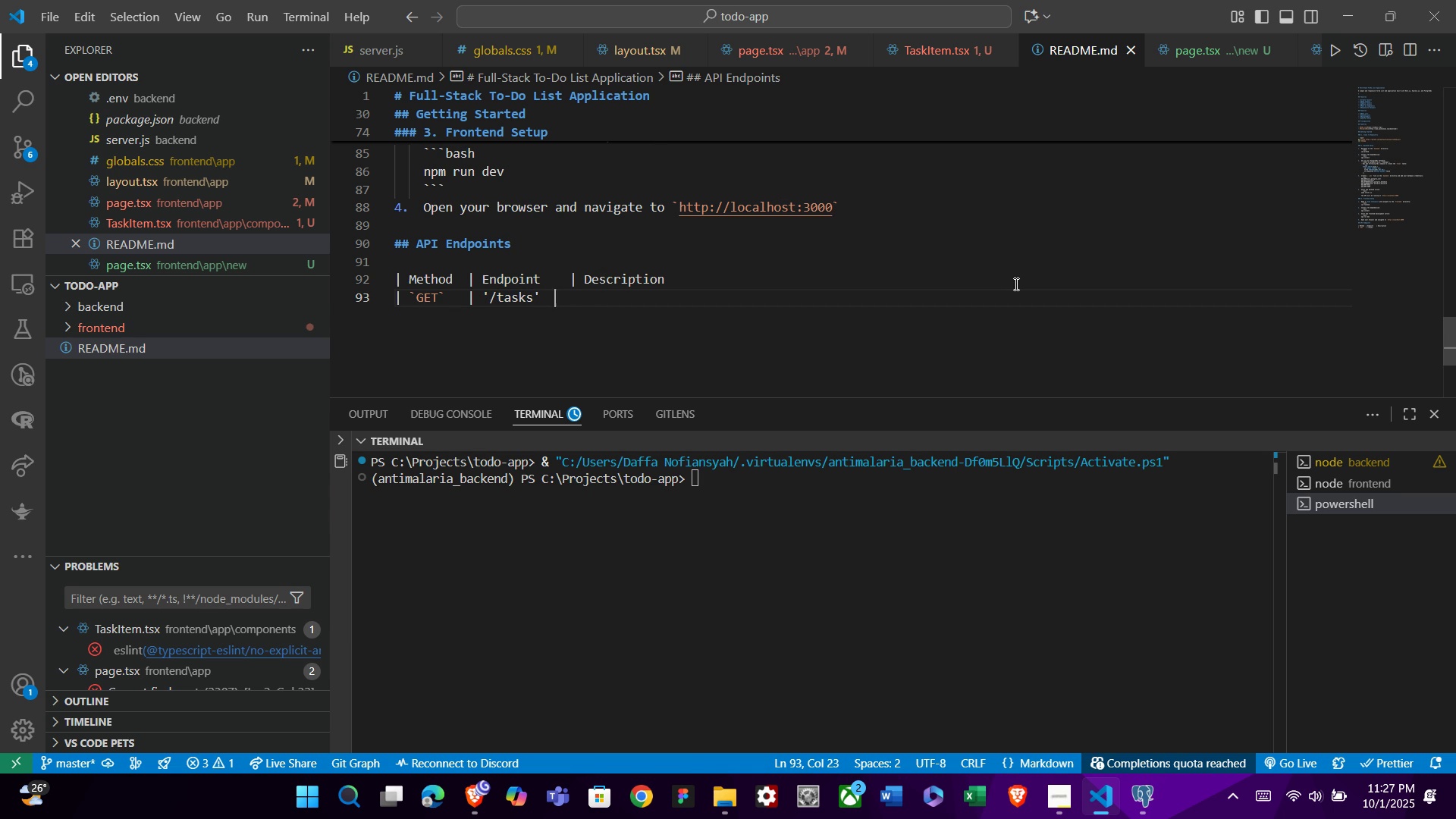 
key(Tab)
 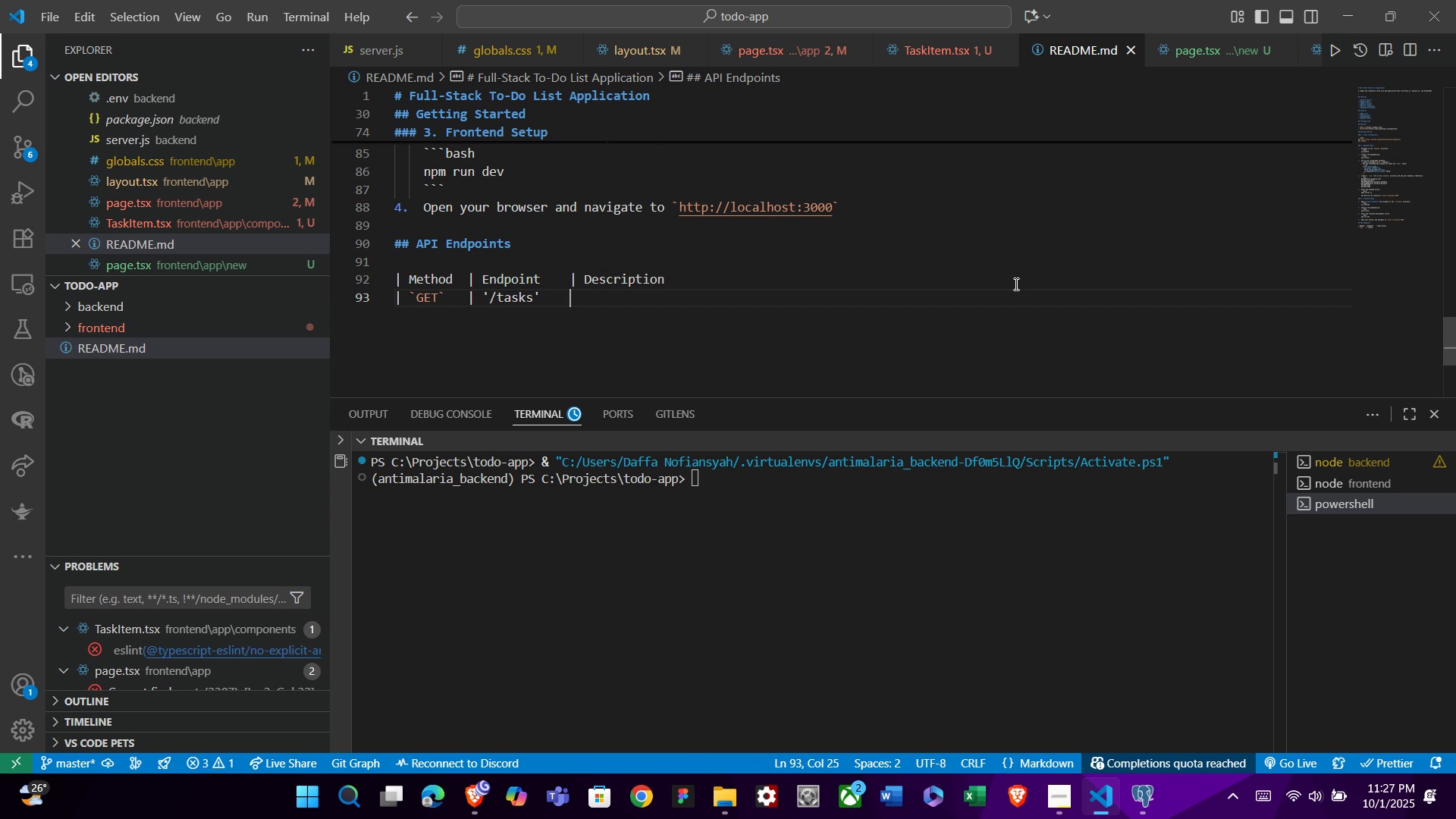 
key(Tab)